 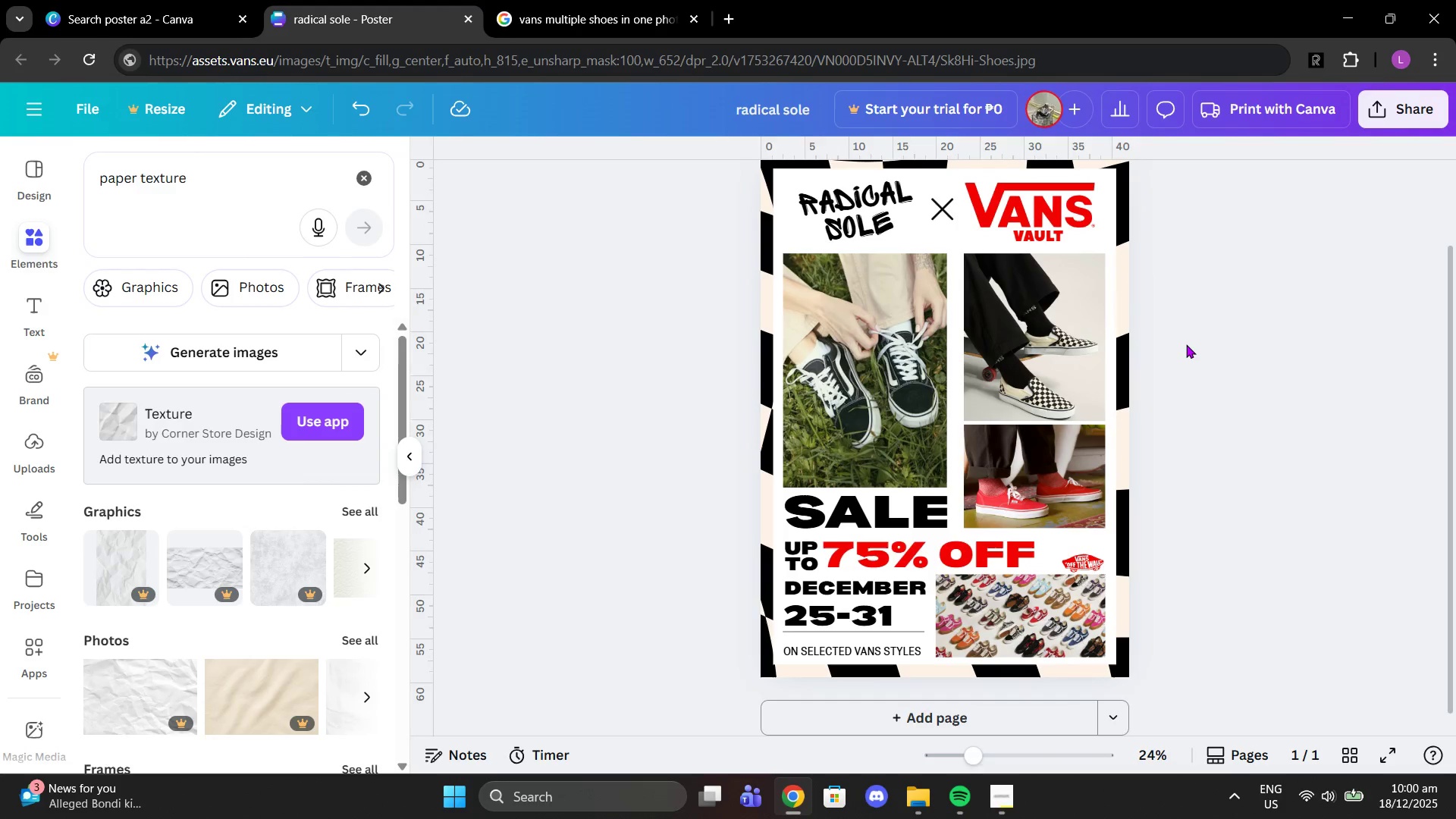 
scroll: coordinate [1186, 344], scroll_direction: down, amount: 2.0
 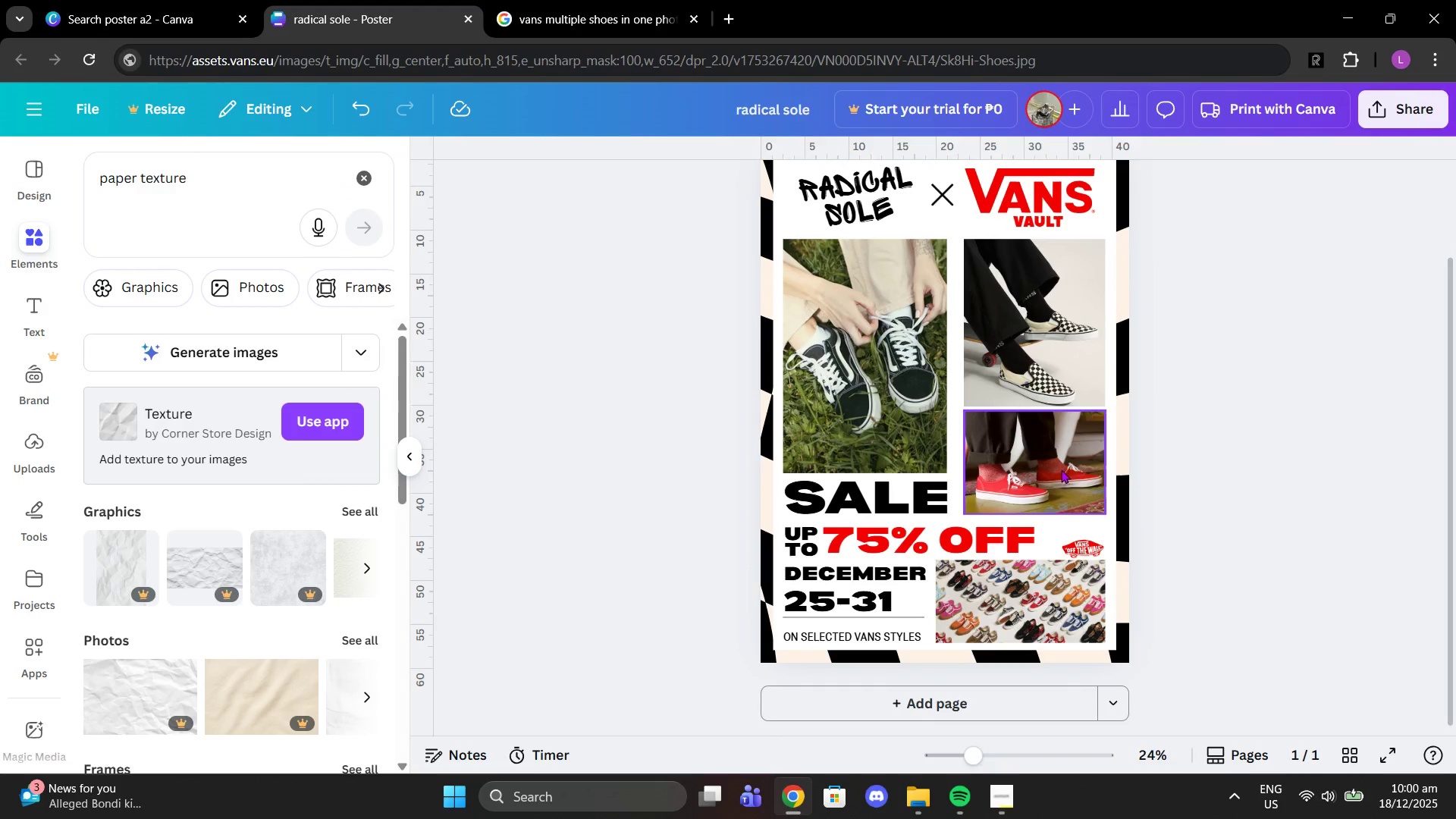 
mouse_move([990, 539])
 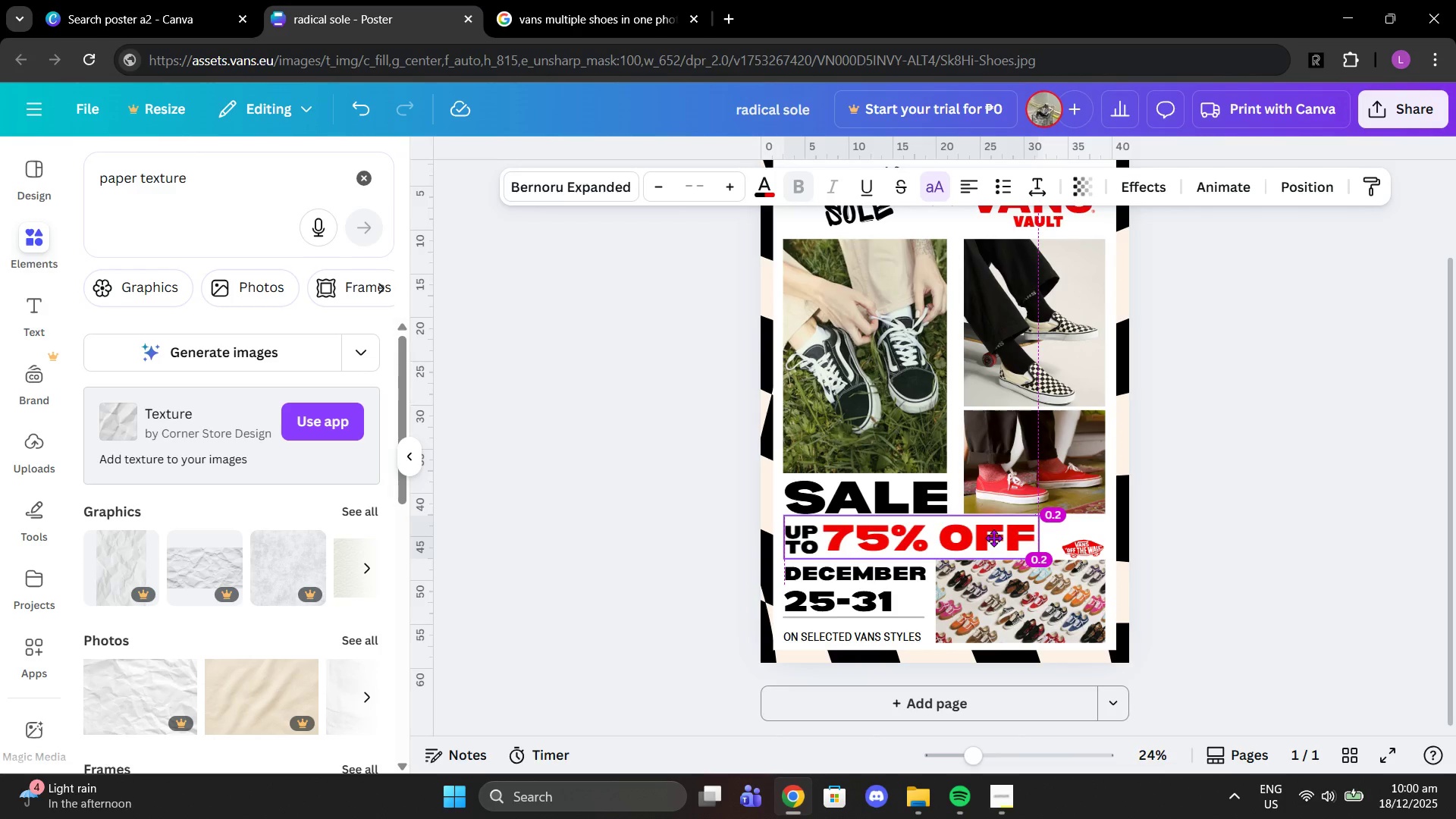 
left_click([1260, 487])
 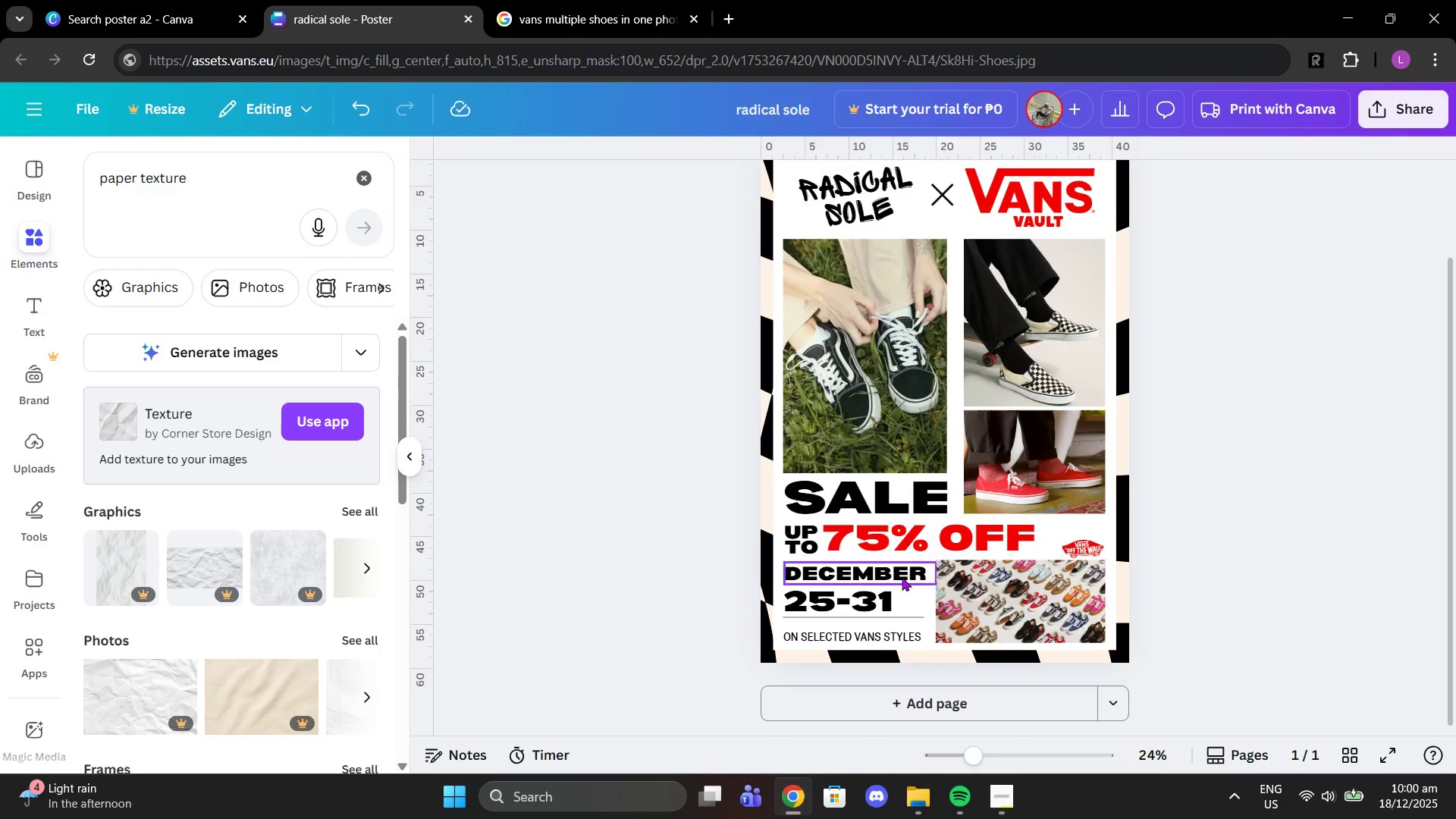 
left_click_drag(start_coordinate=[879, 575], to_coordinate=[879, 571])
 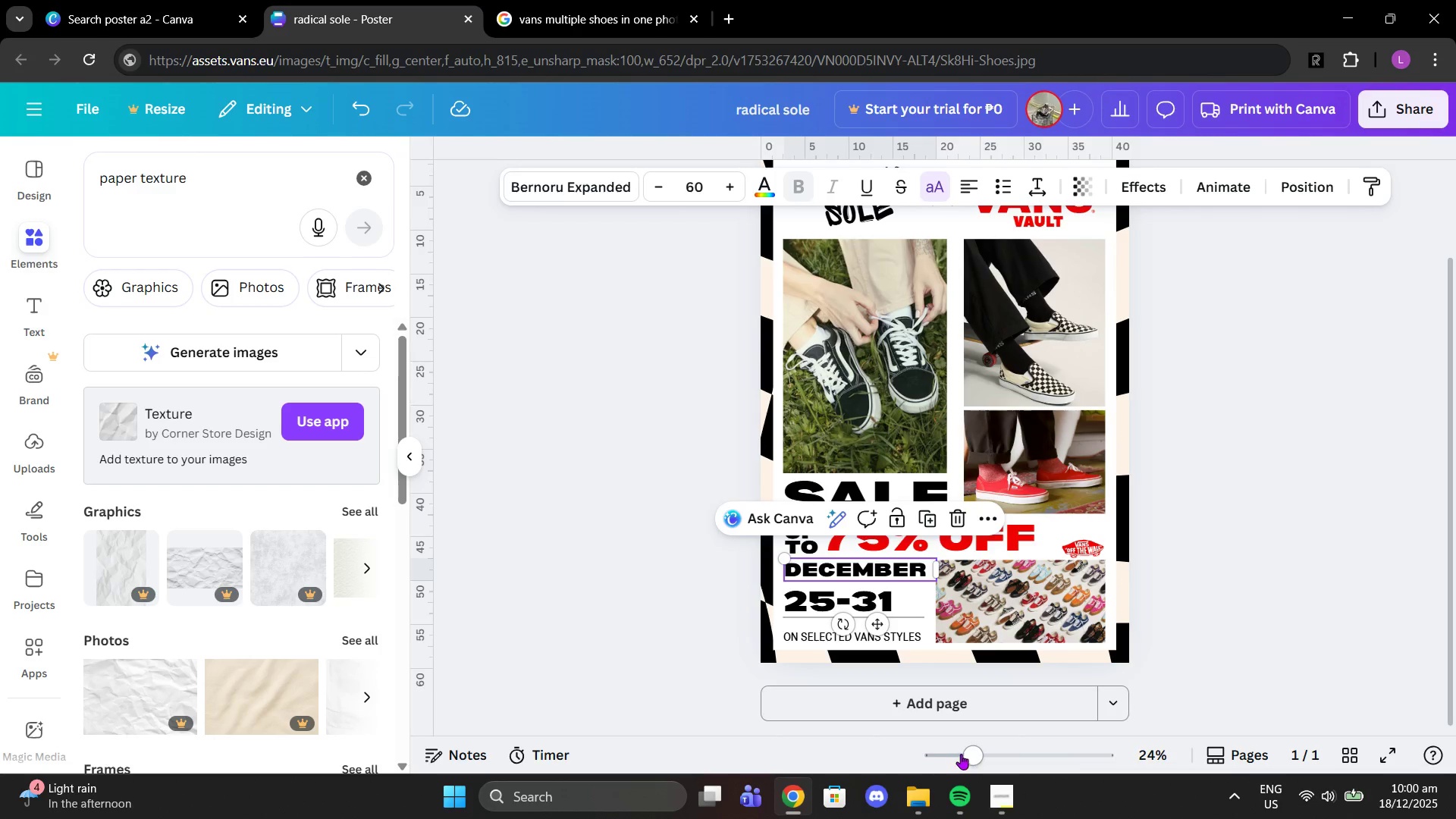 
left_click_drag(start_coordinate=[975, 748], to_coordinate=[999, 743])
 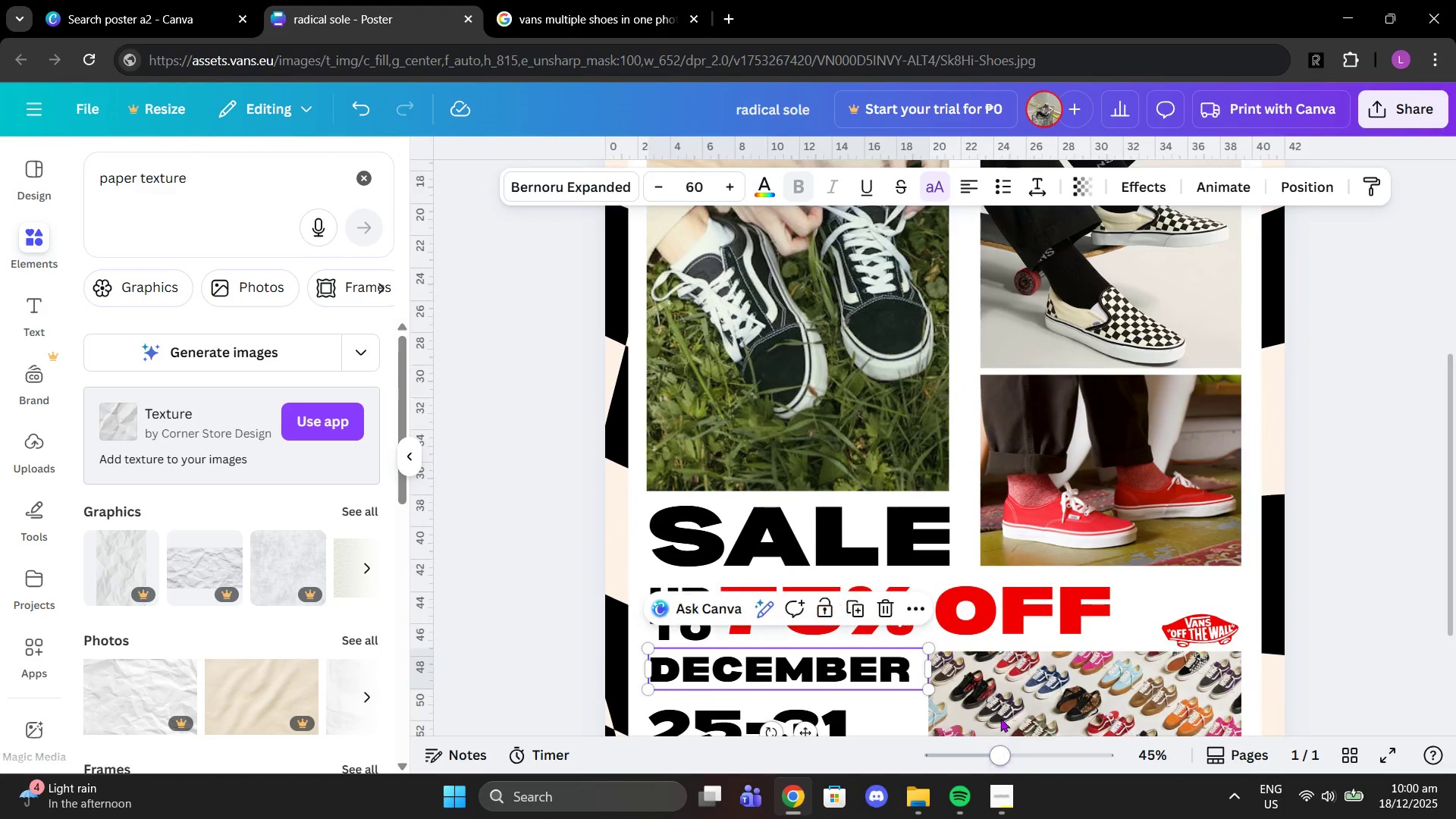 
scroll: coordinate [997, 714], scroll_direction: down, amount: 4.0
 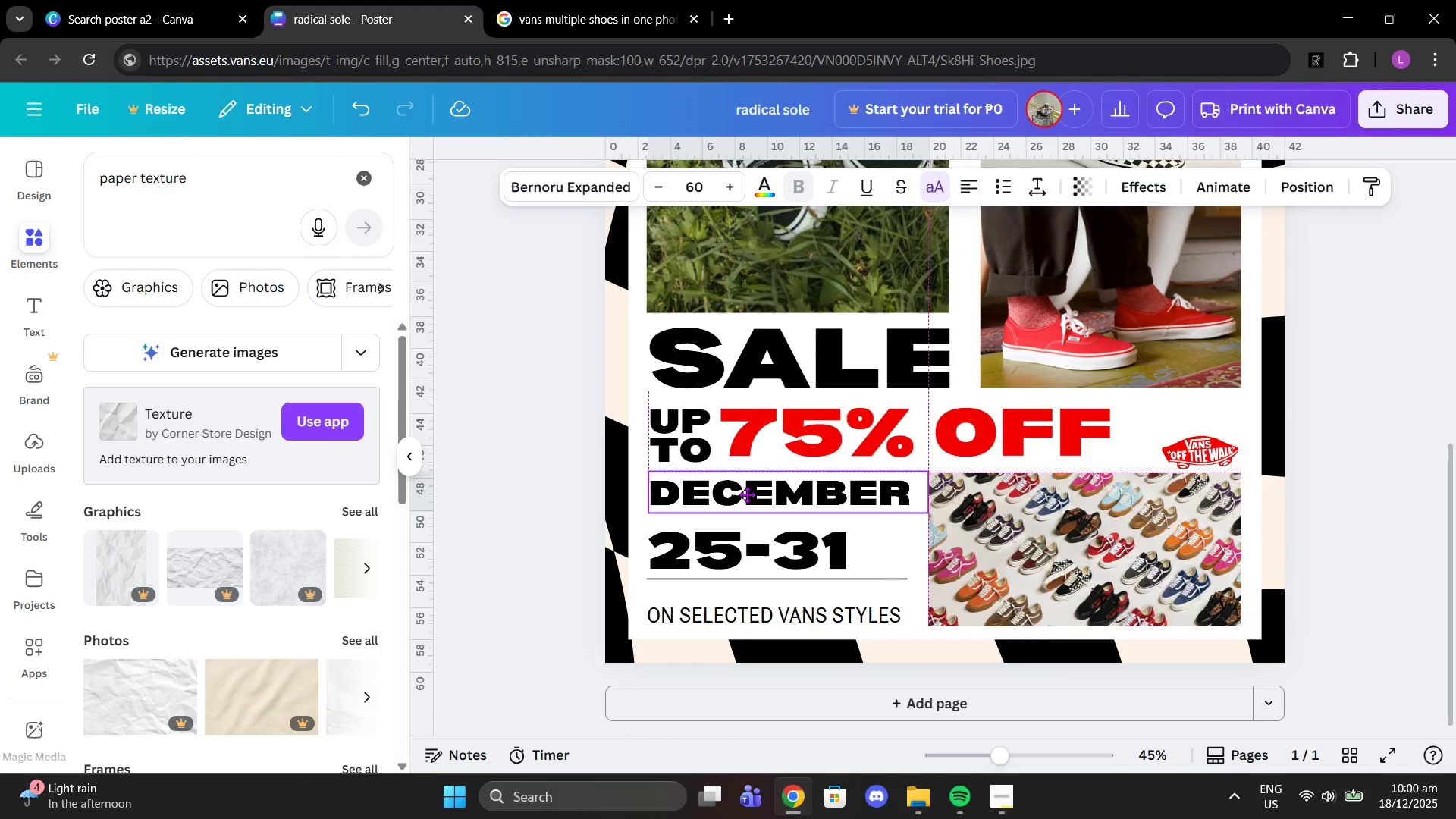 
left_click_drag(start_coordinate=[756, 538], to_coordinate=[755, 529])
 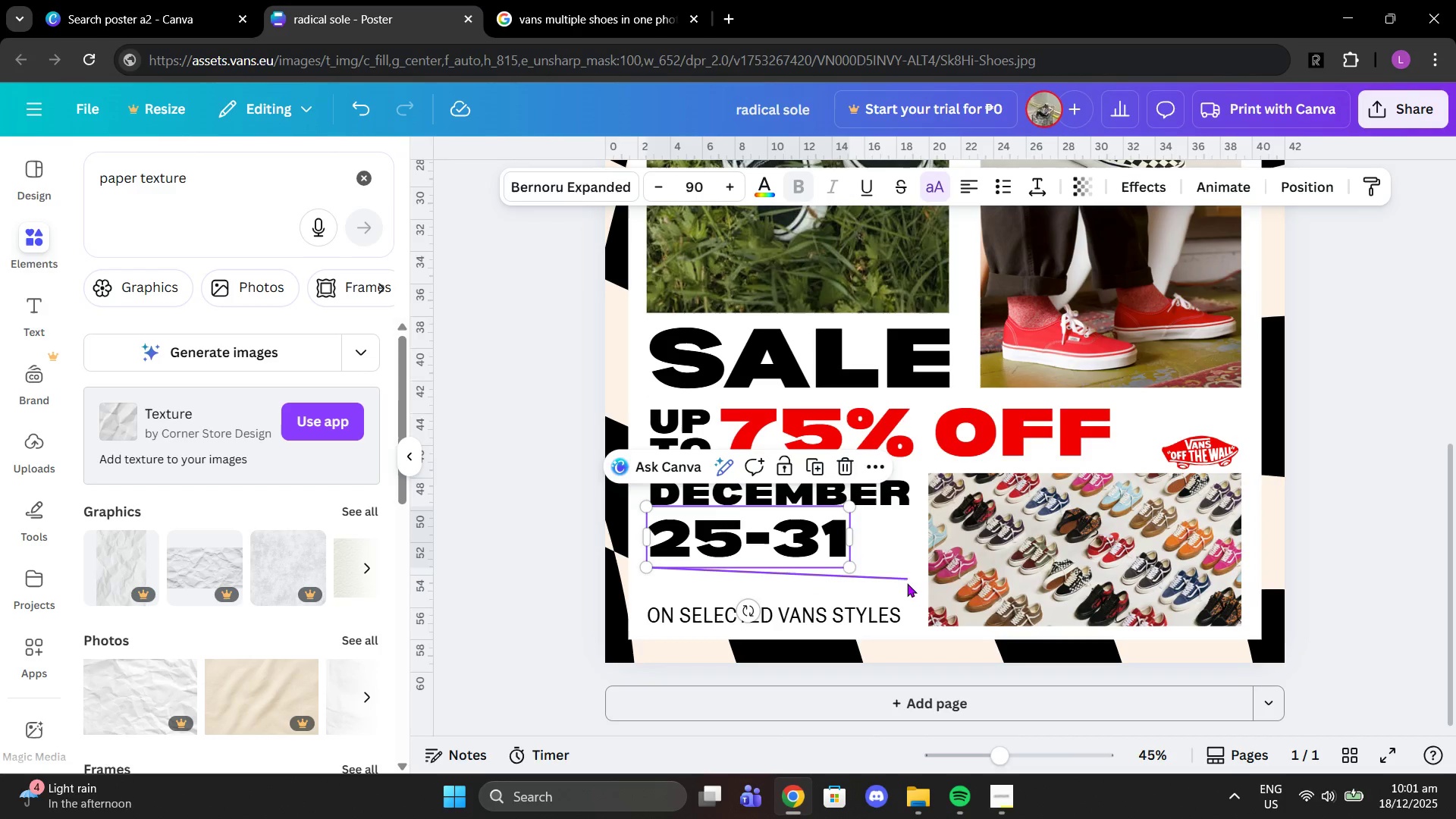 
left_click([907, 579])
 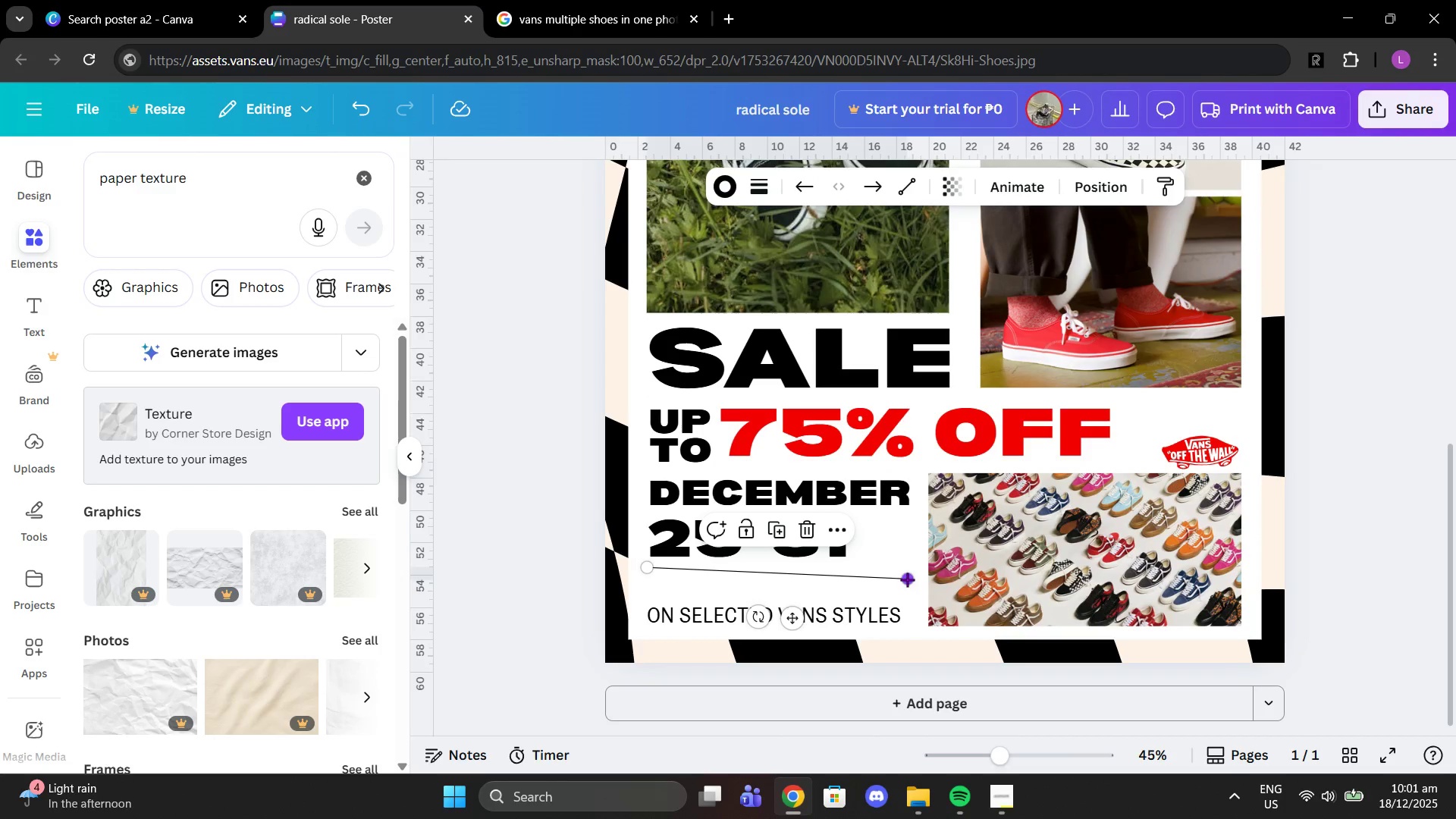 
left_click_drag(start_coordinate=[907, 579], to_coordinate=[905, 567])
 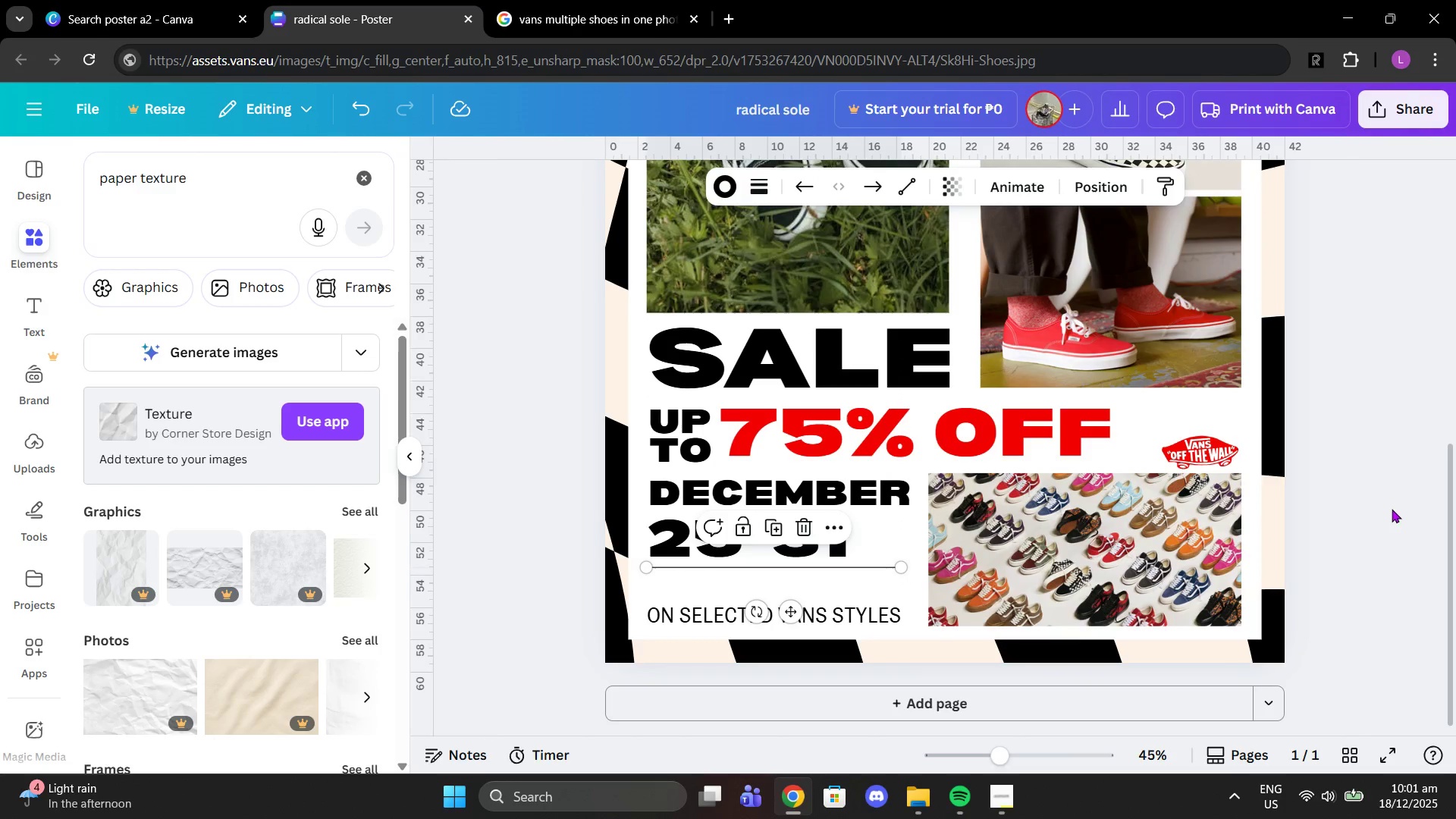 
left_click([1392, 509])
 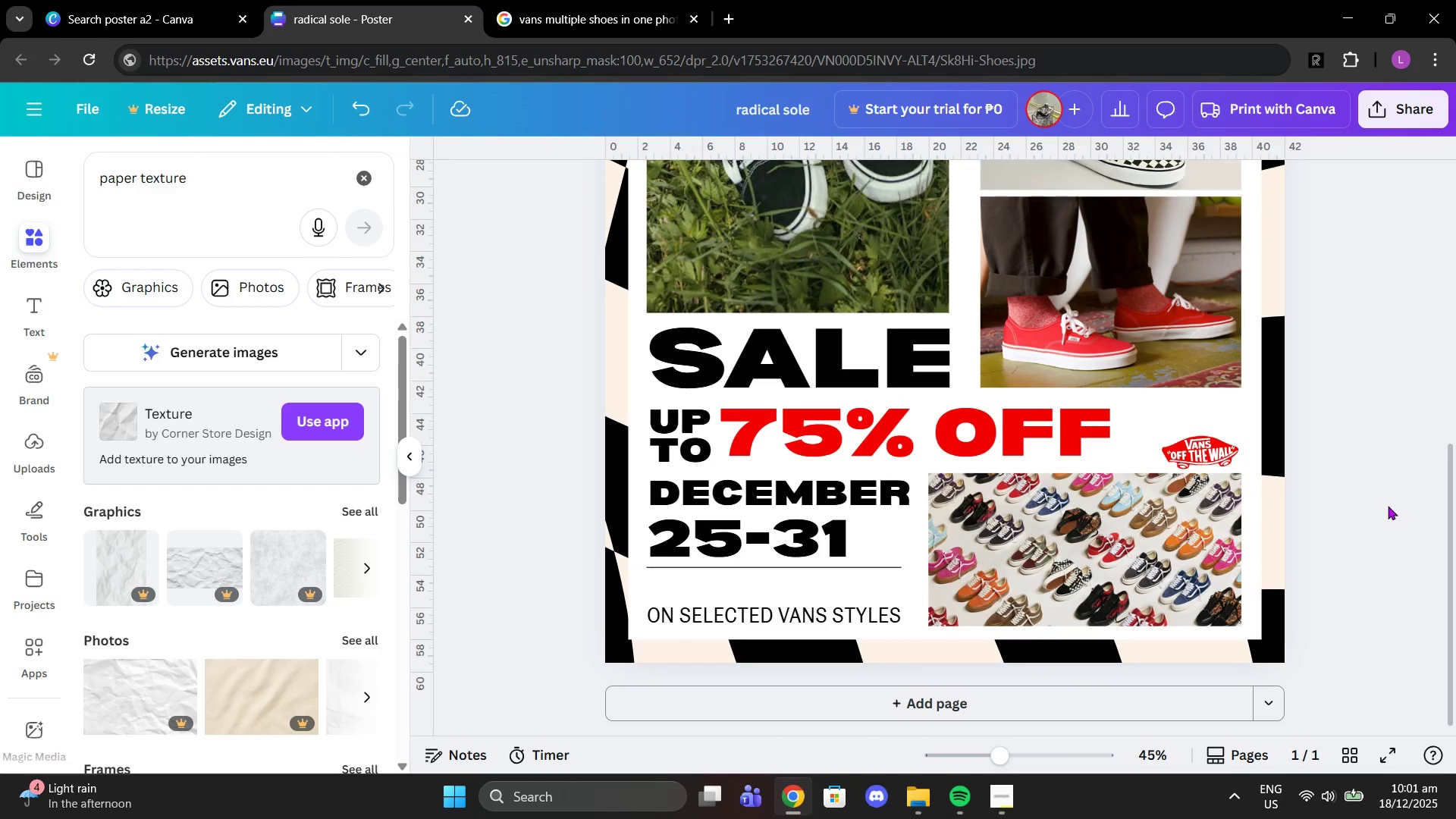 
left_click([1388, 506])
 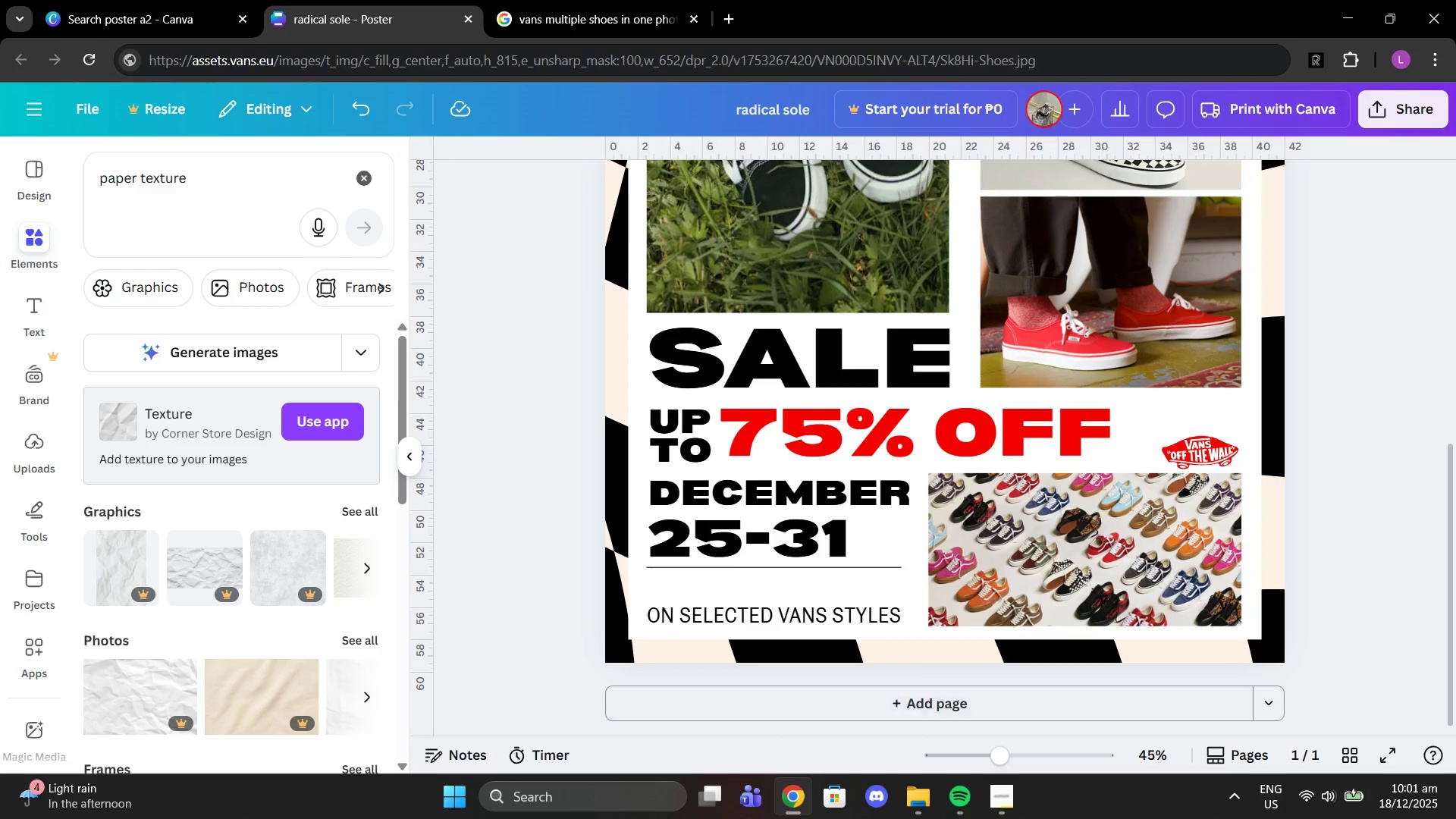 
left_click([990, 790])
 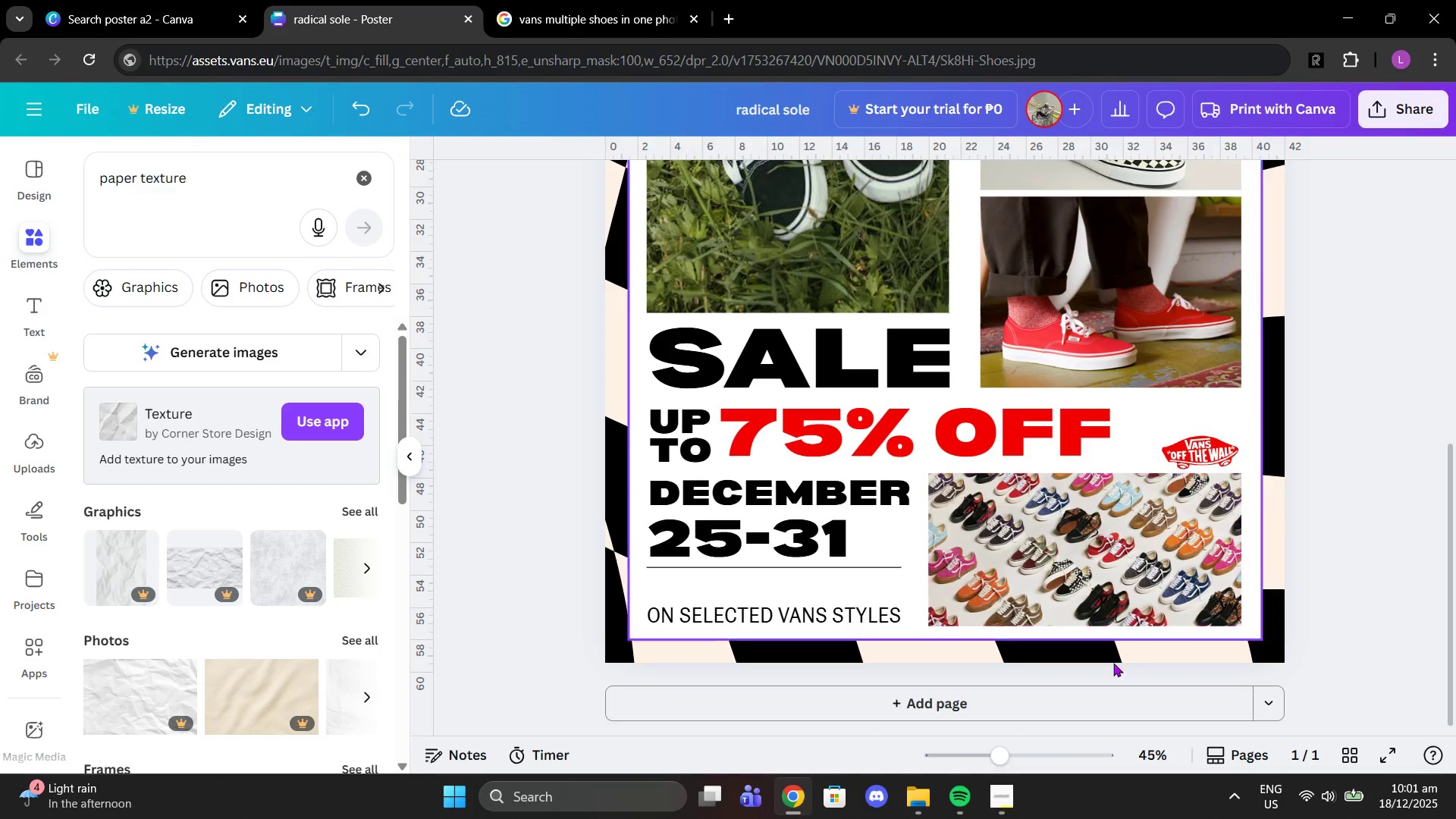 
wait(5.42)
 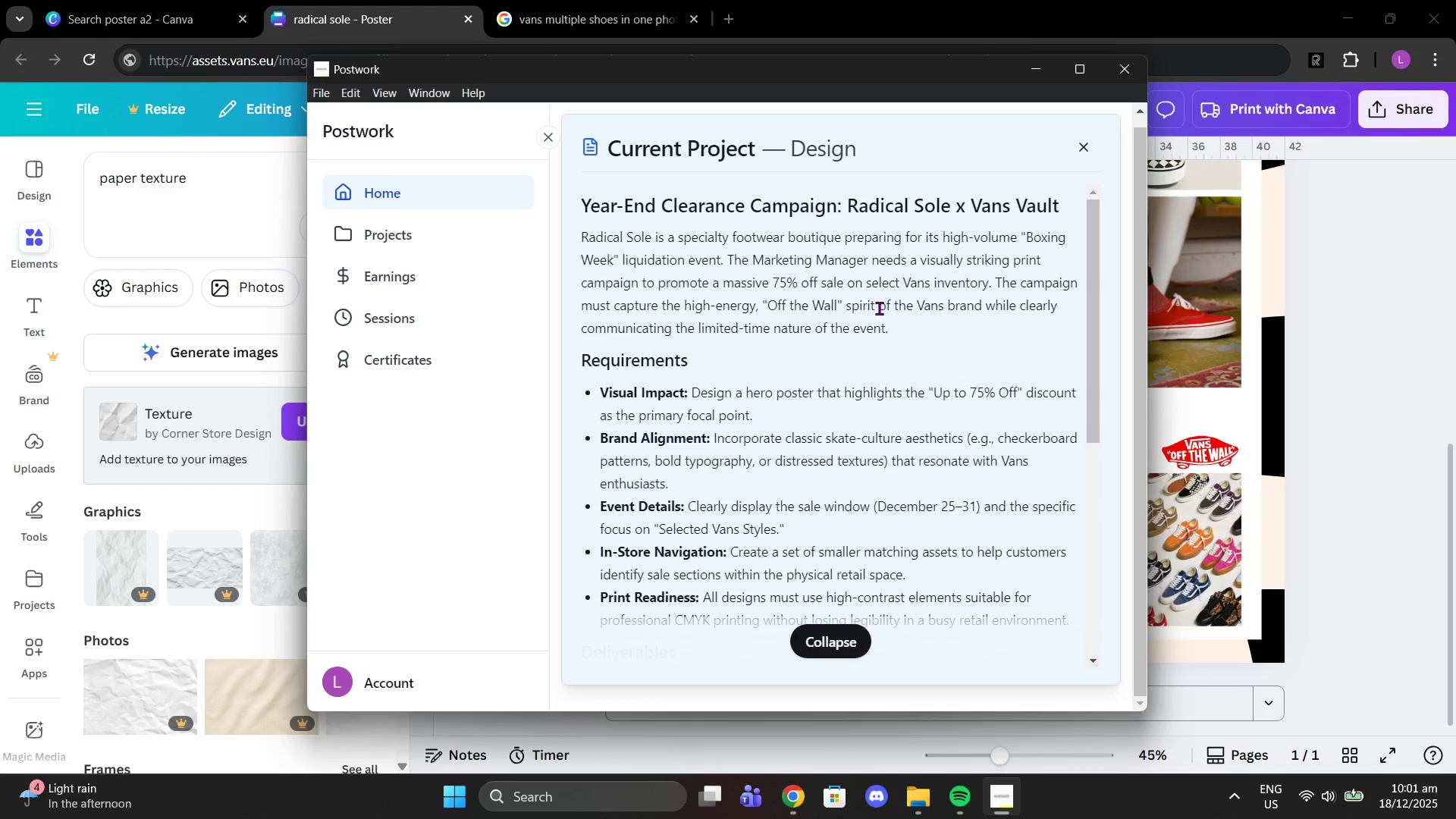 
left_click([994, 799])